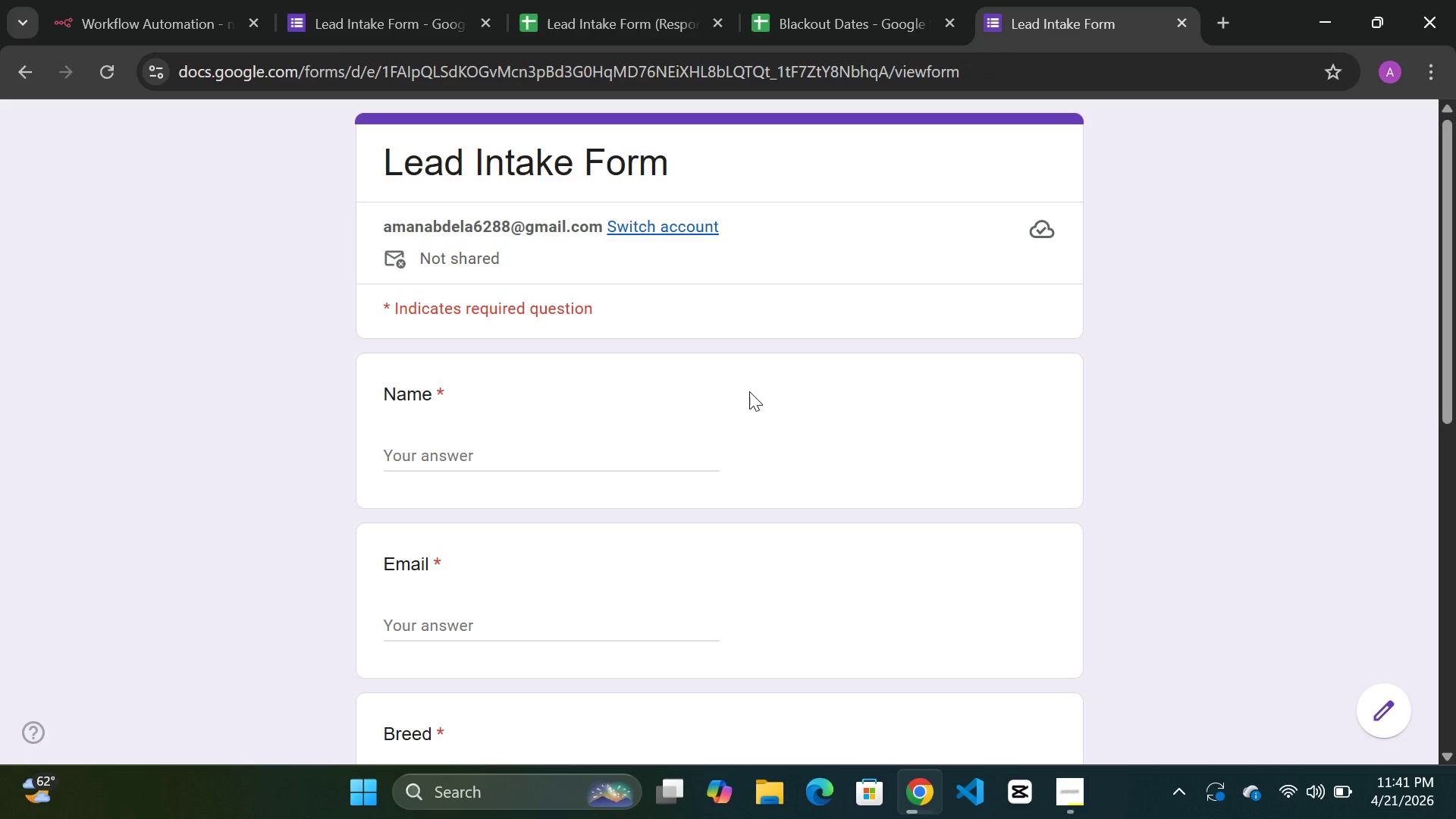 
scroll: coordinate [749, 391], scroll_direction: down, amount: 4.0
 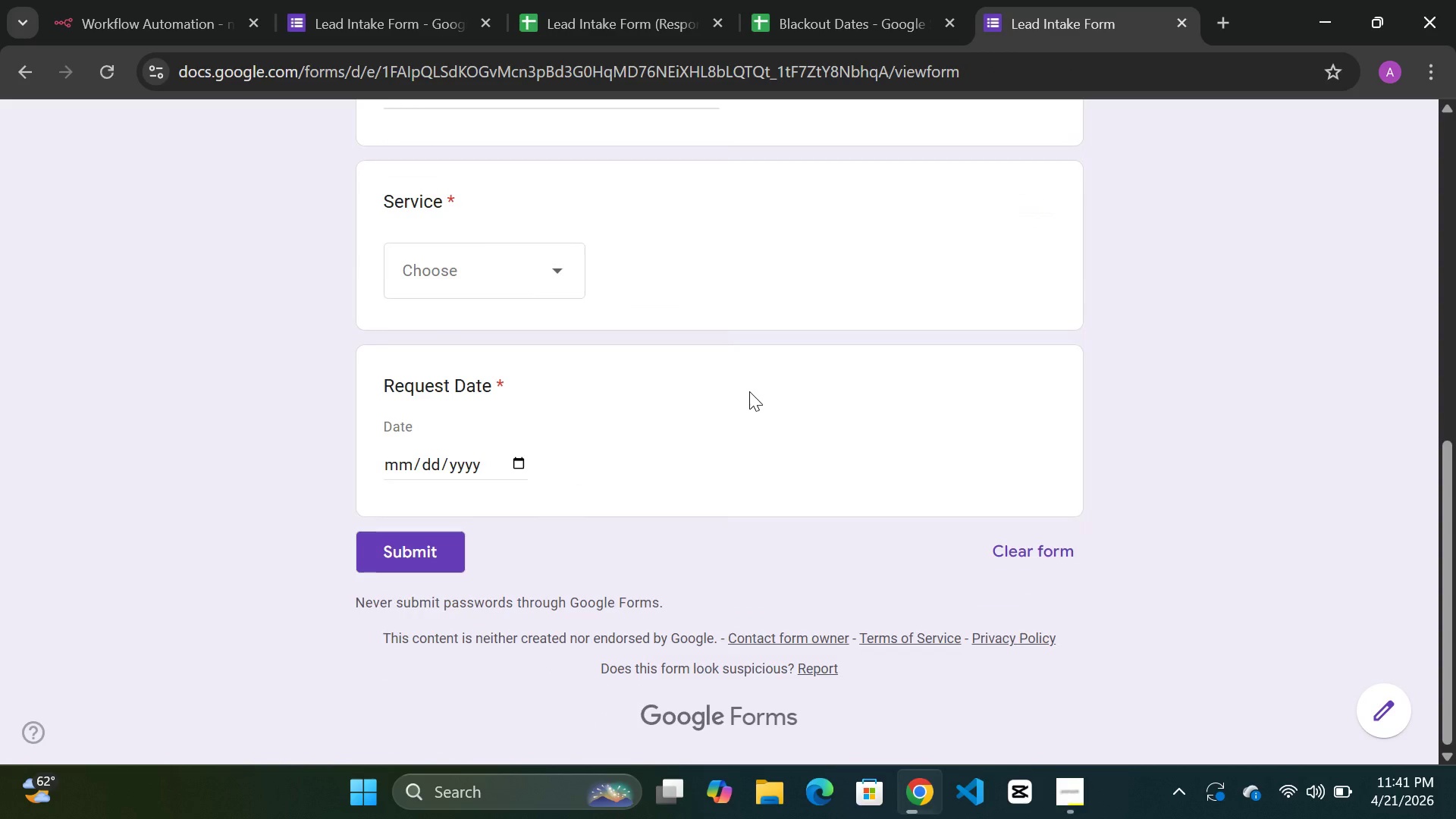 
scroll: coordinate [749, 391], scroll_direction: up, amount: 13.0
 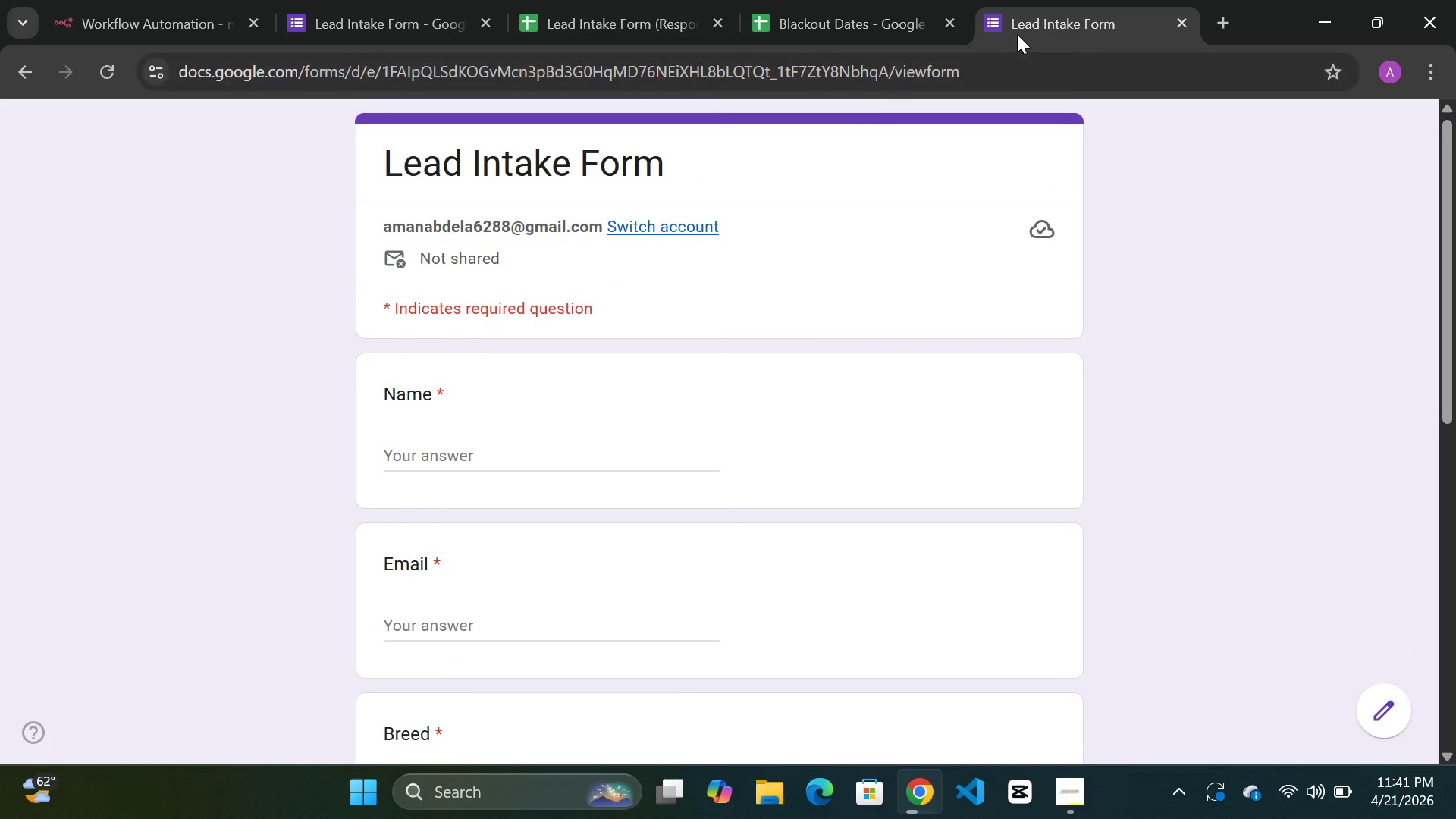 
mouse_move([1039, 14])
 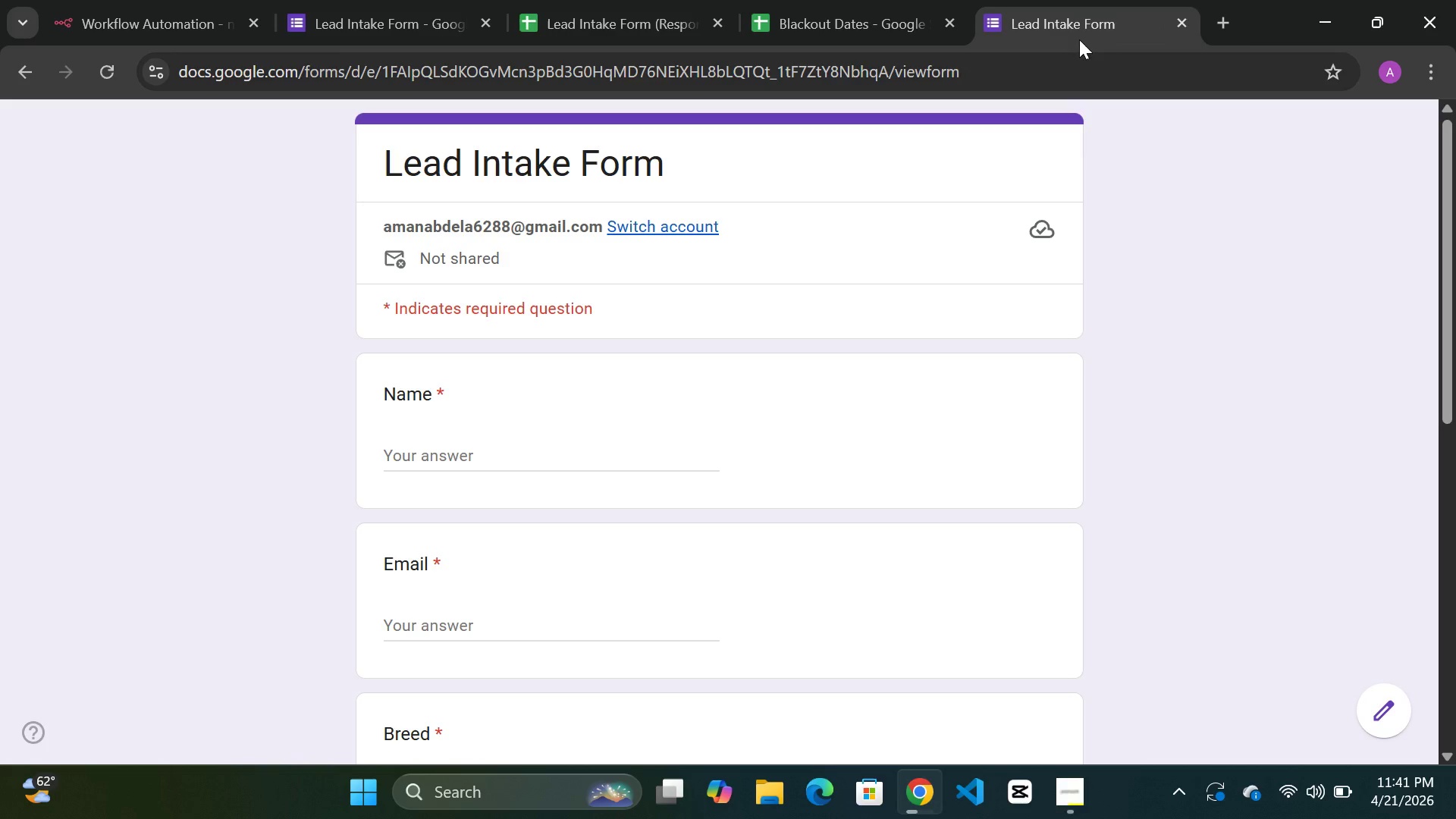 
mouse_move([1057, 30])
 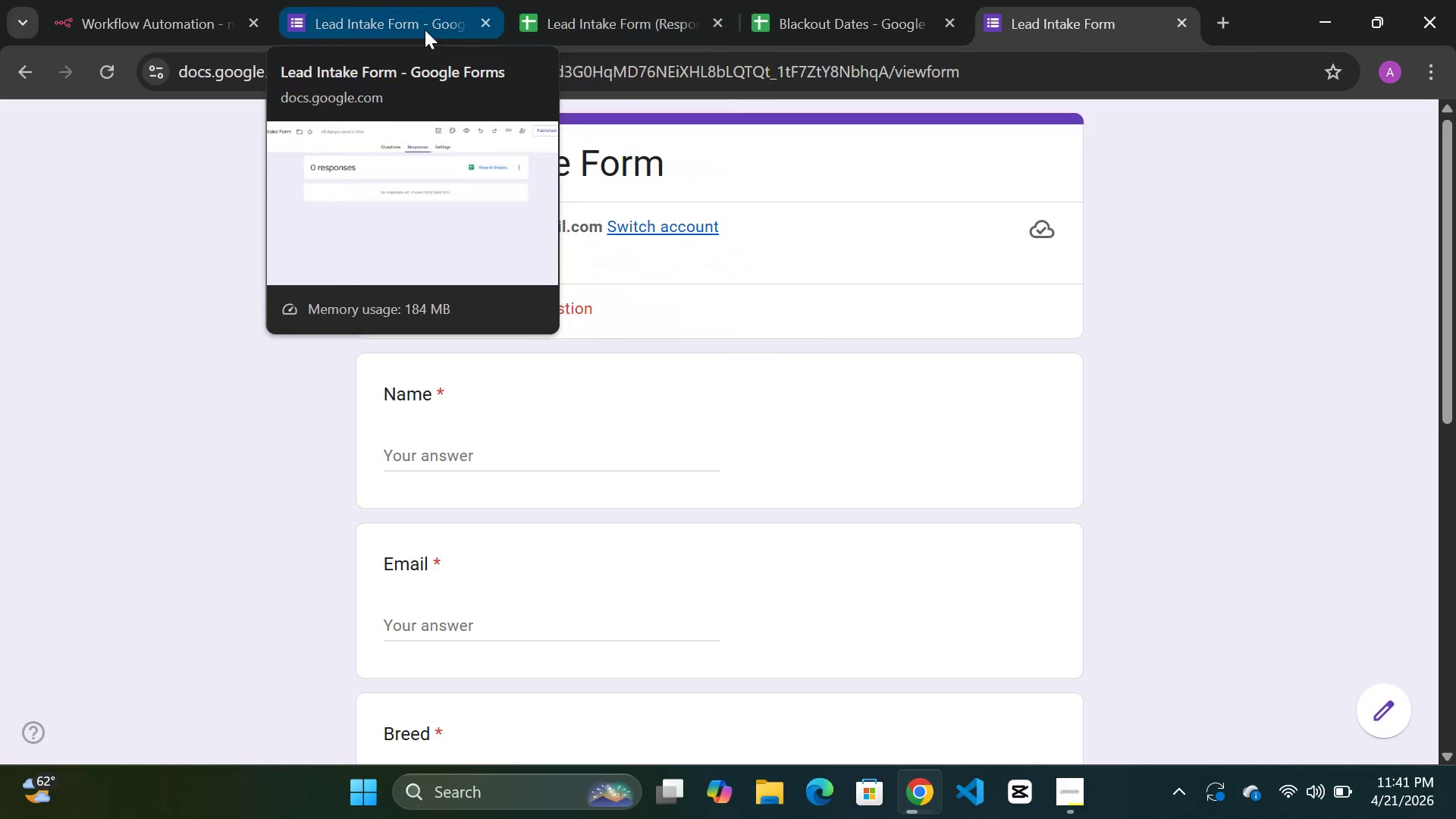 
left_click([425, 30])
 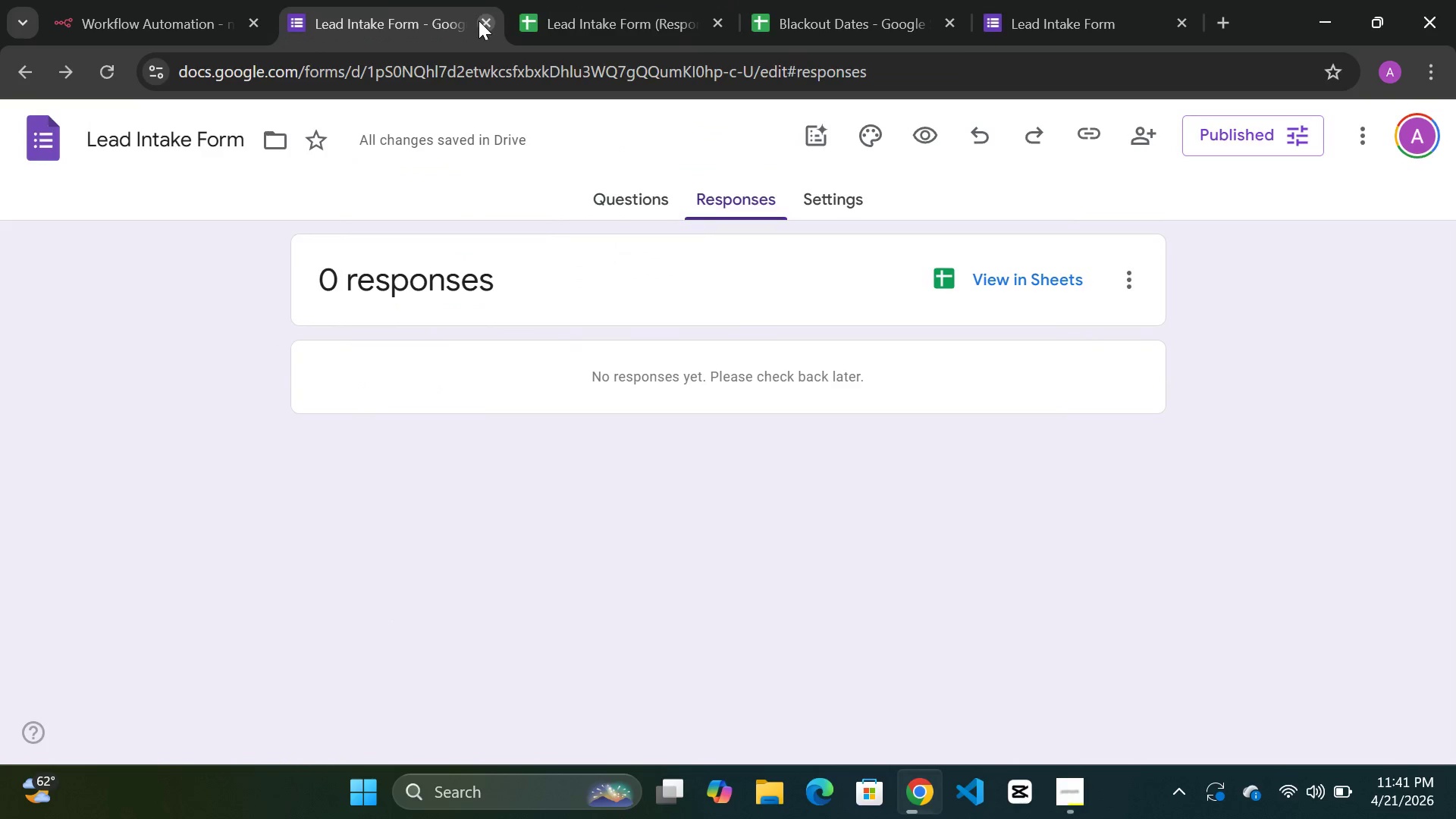 
left_click([480, 20])
 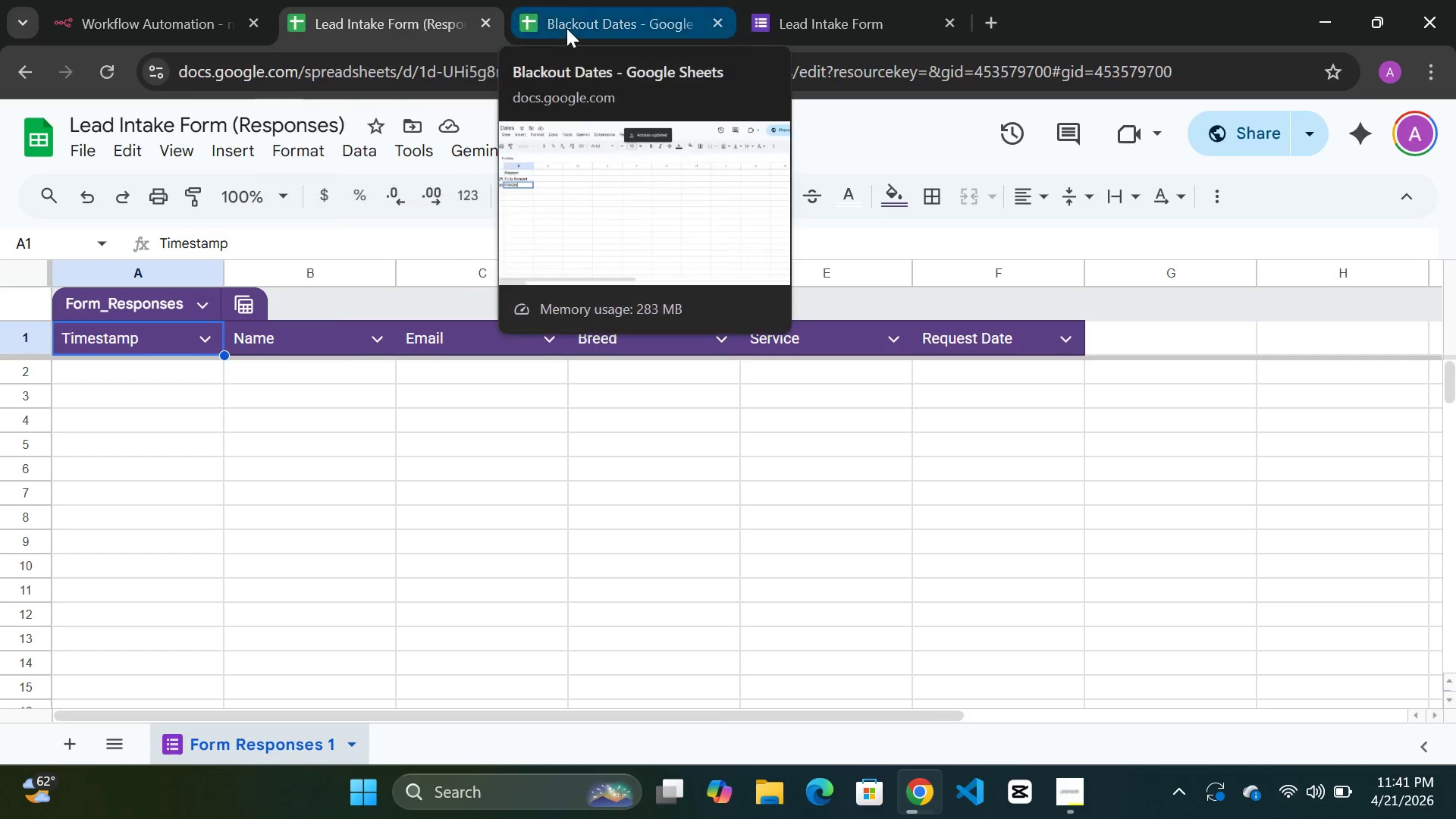 
left_click([649, 26])
 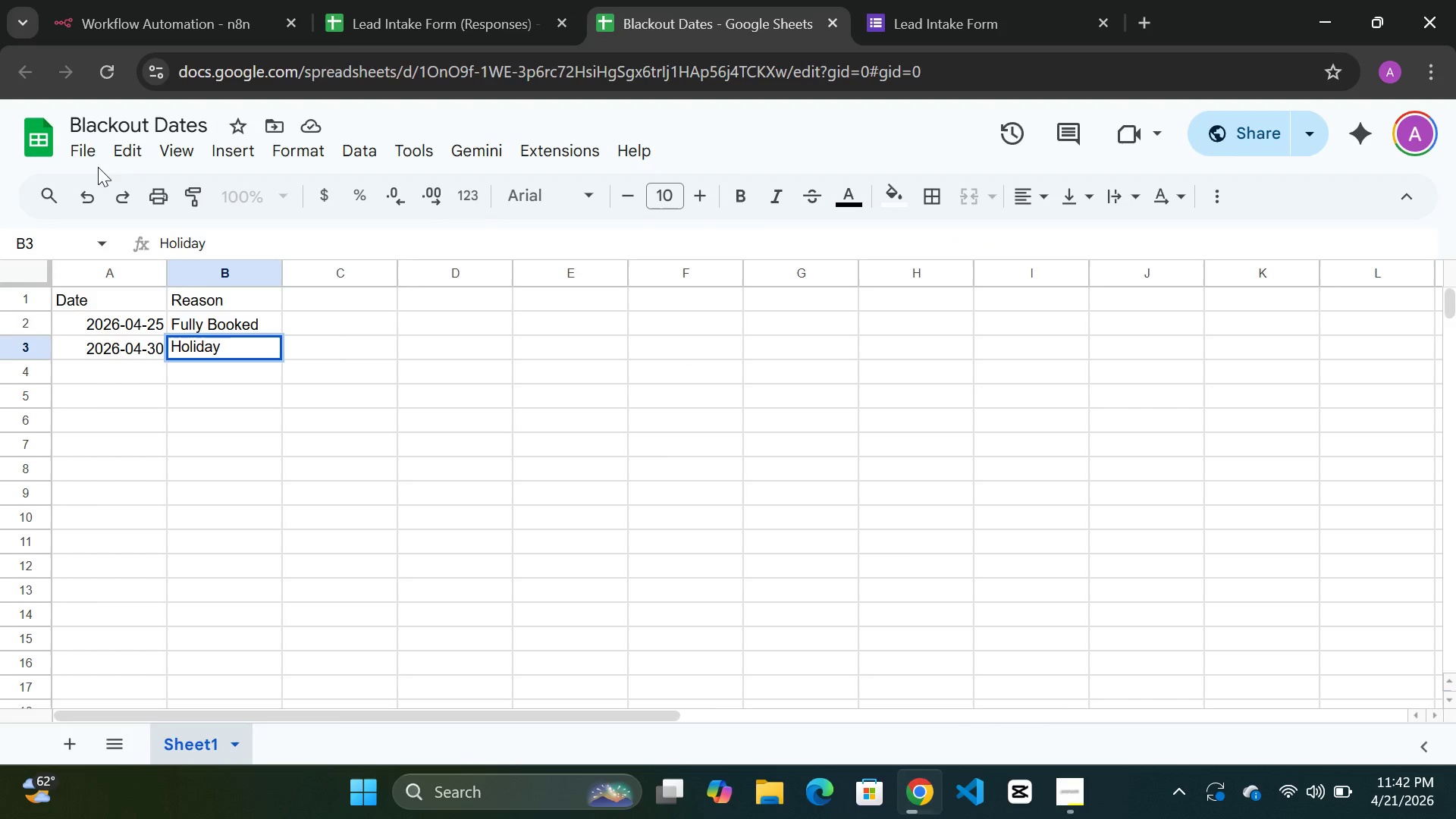 
left_click([84, 155])
 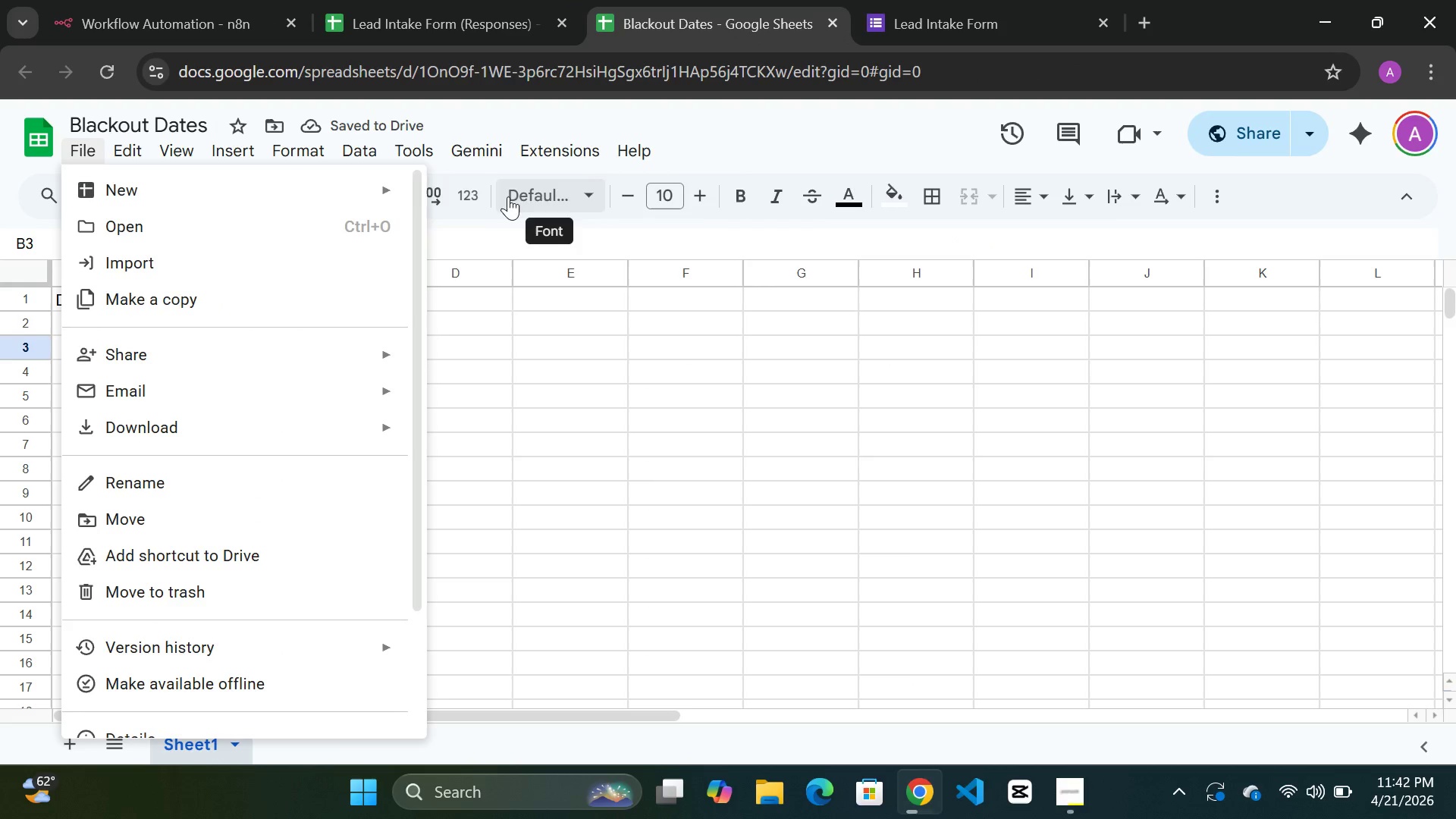 
left_click([285, 193])
 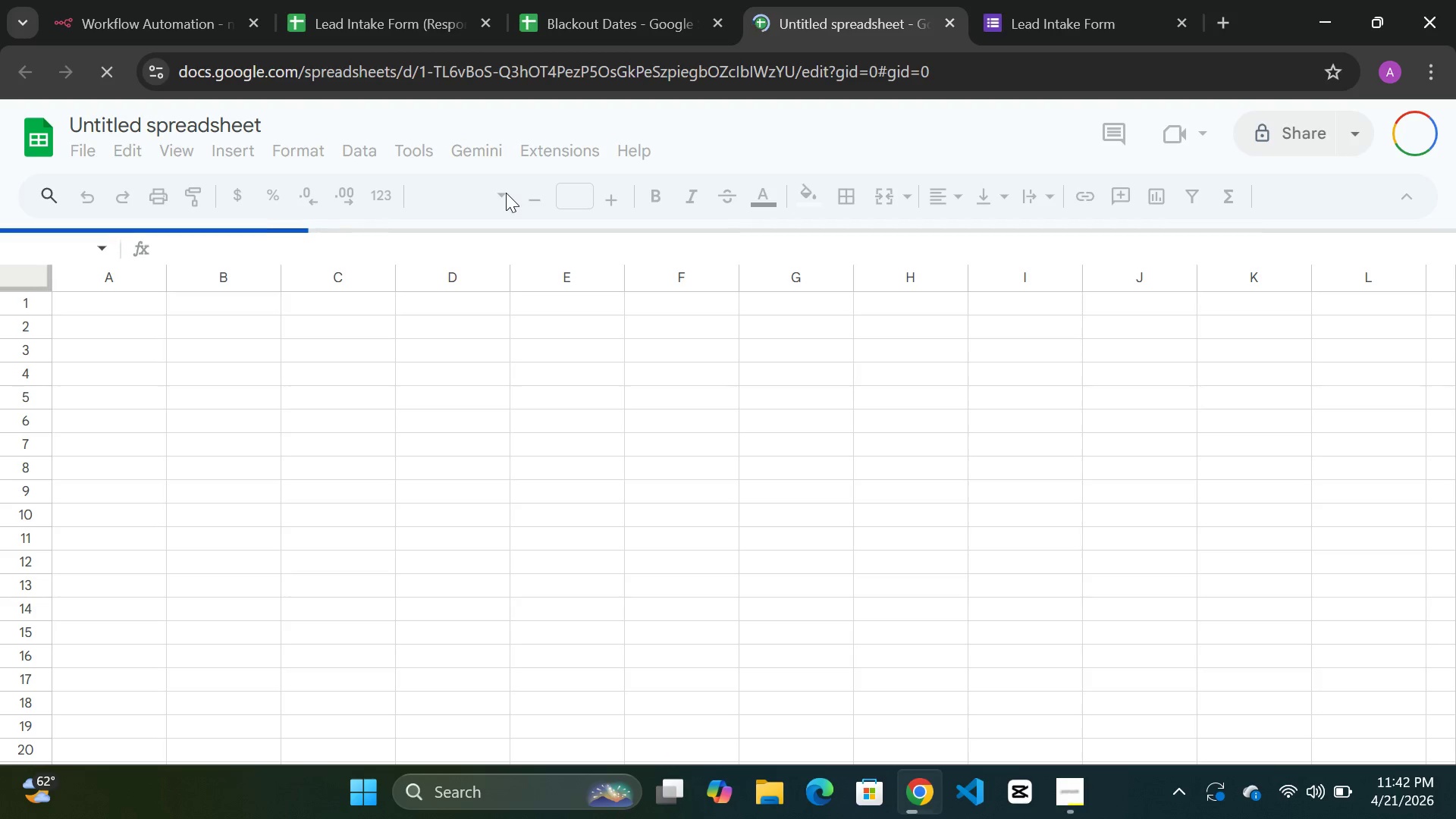 
wait(6.05)
 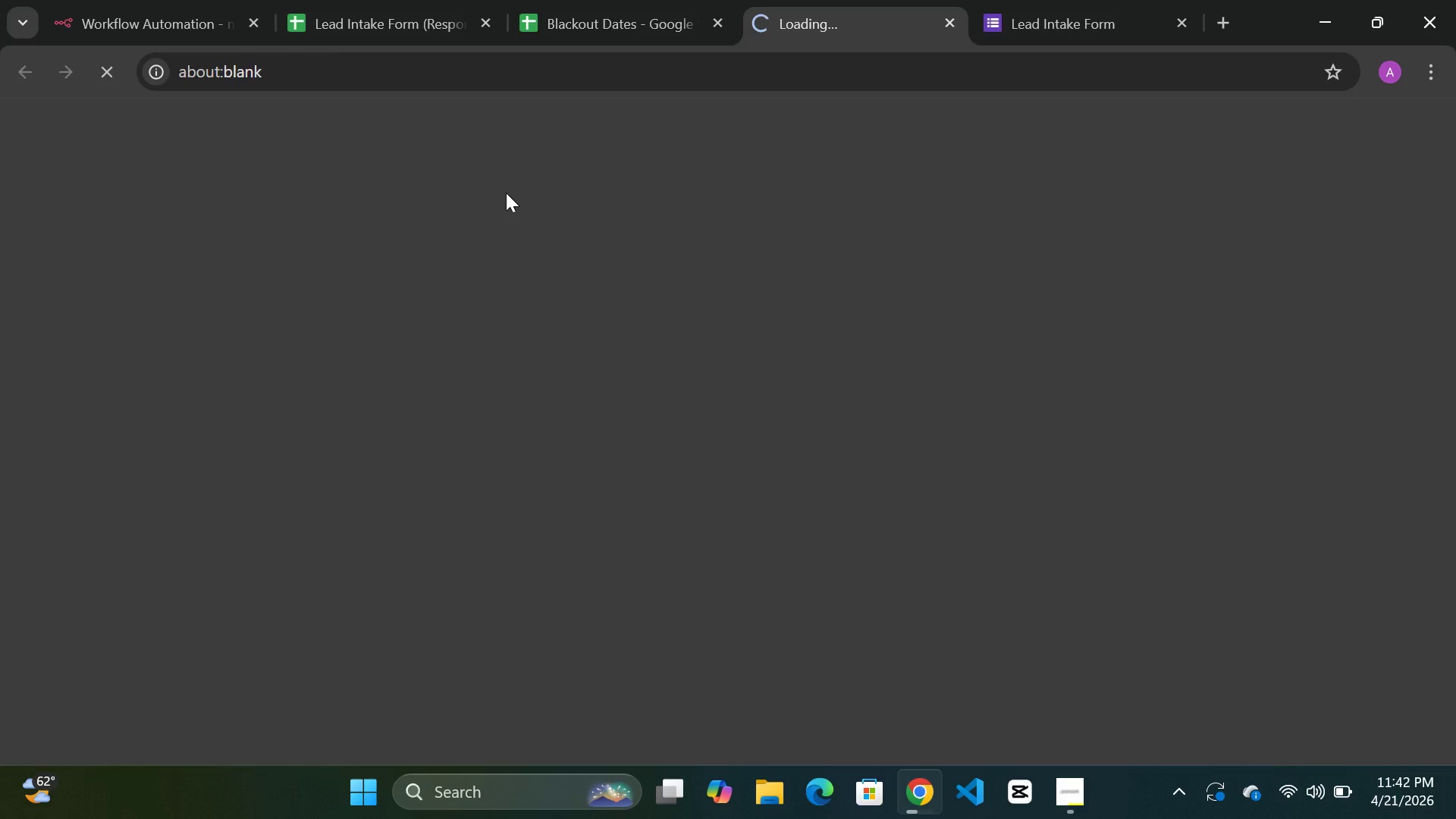 
key(Shift+S)
 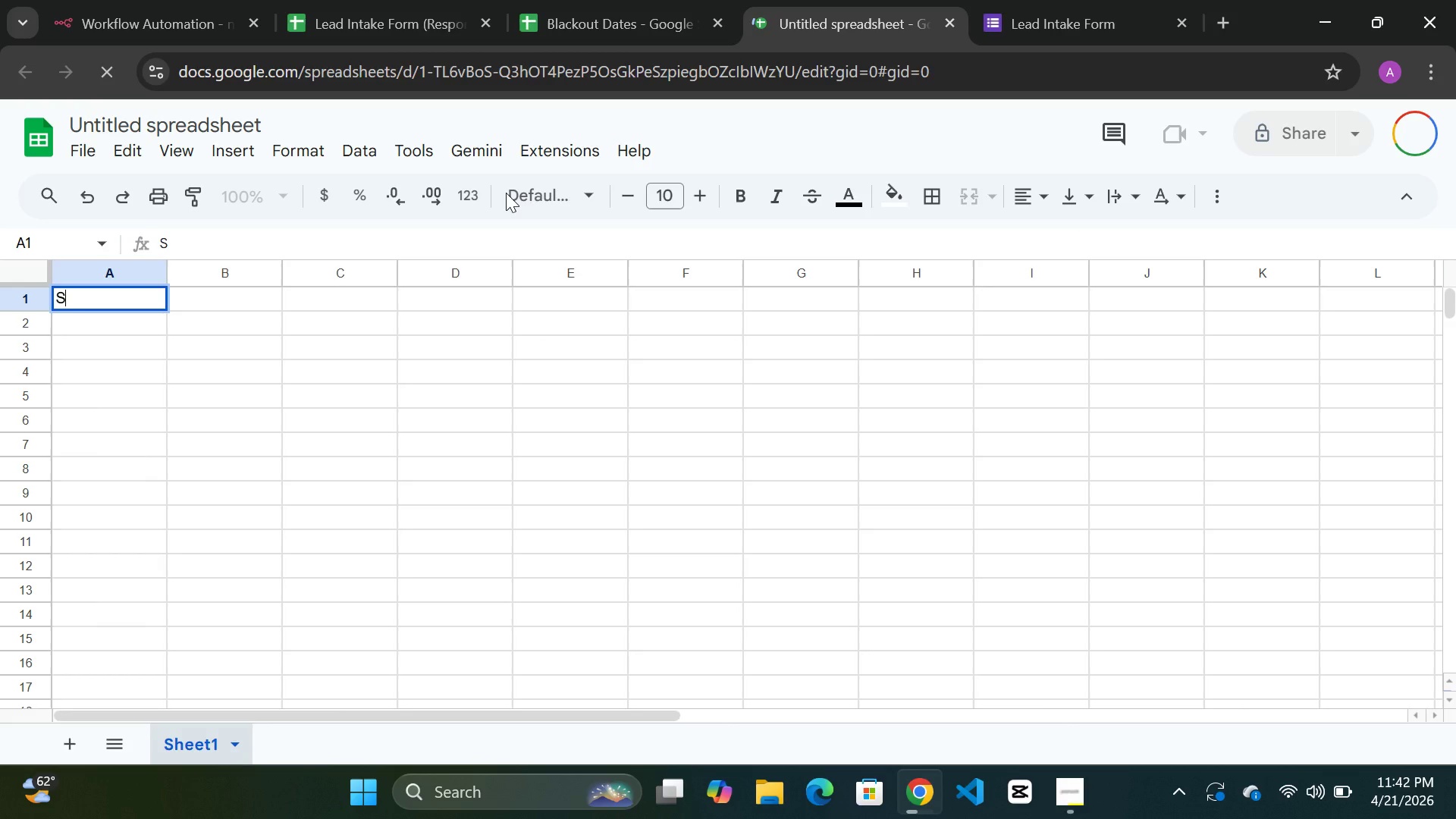 
key(Backspace)
 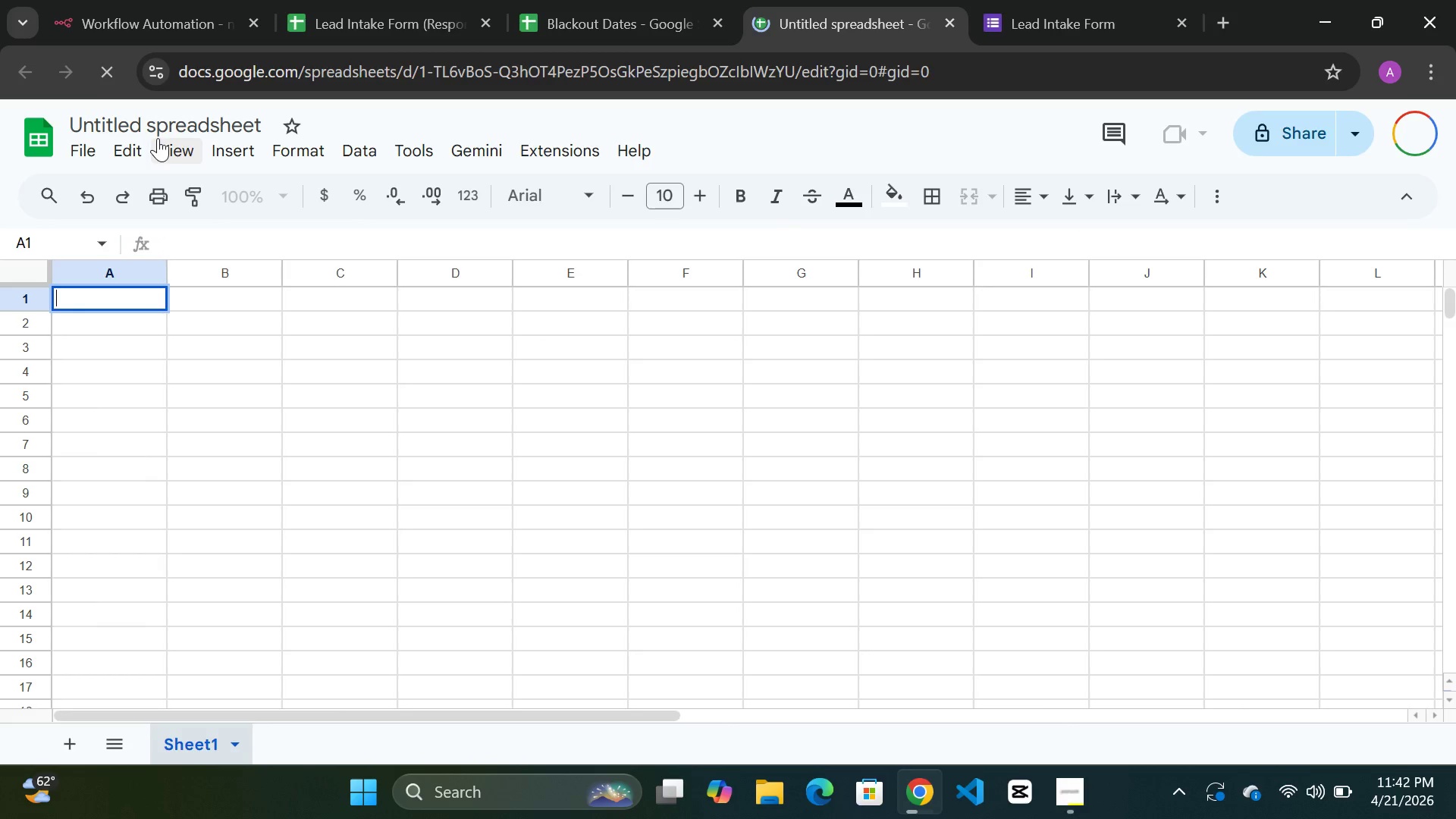 
double_click([158, 120])
 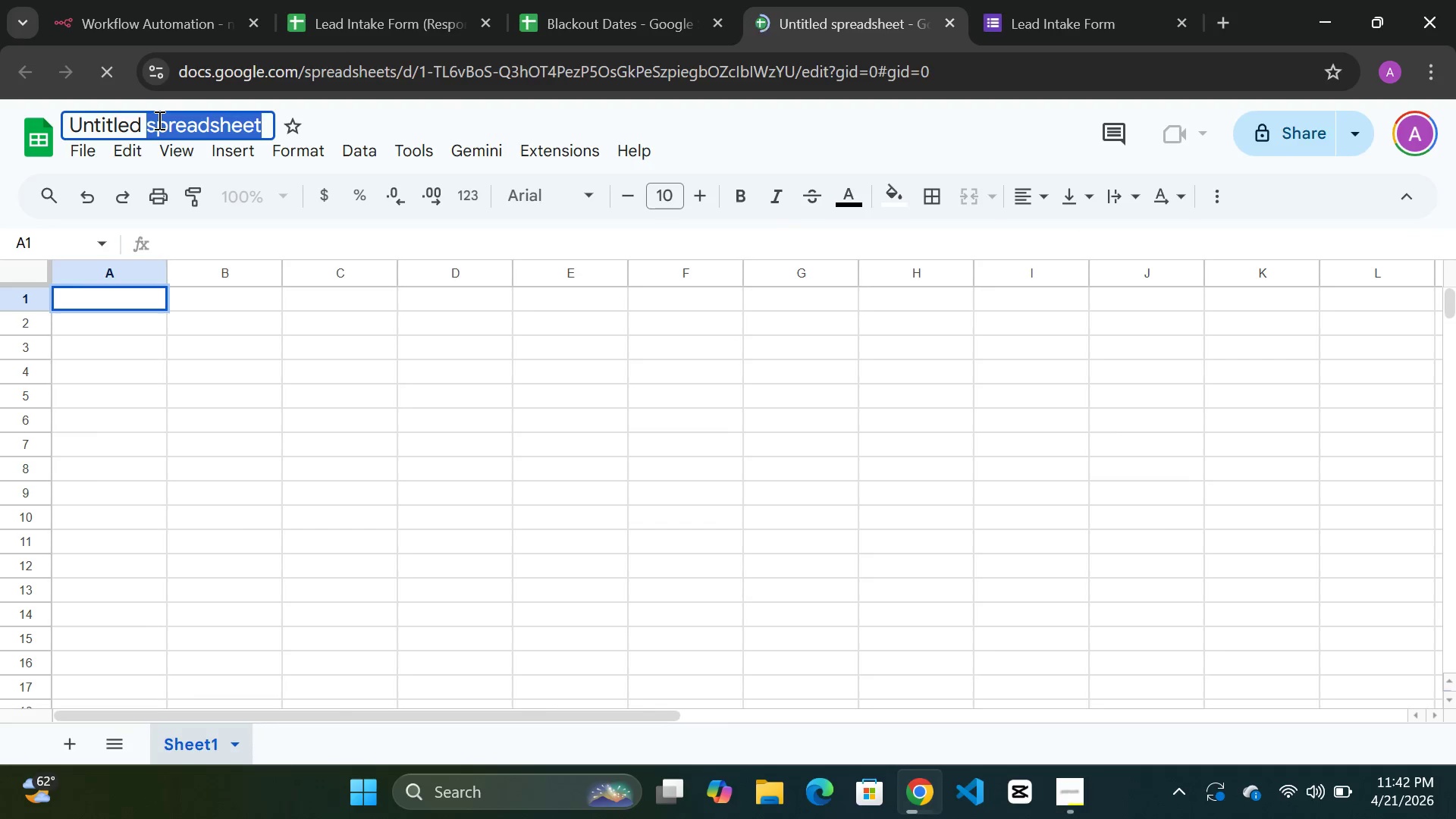 
key(Control+A)
 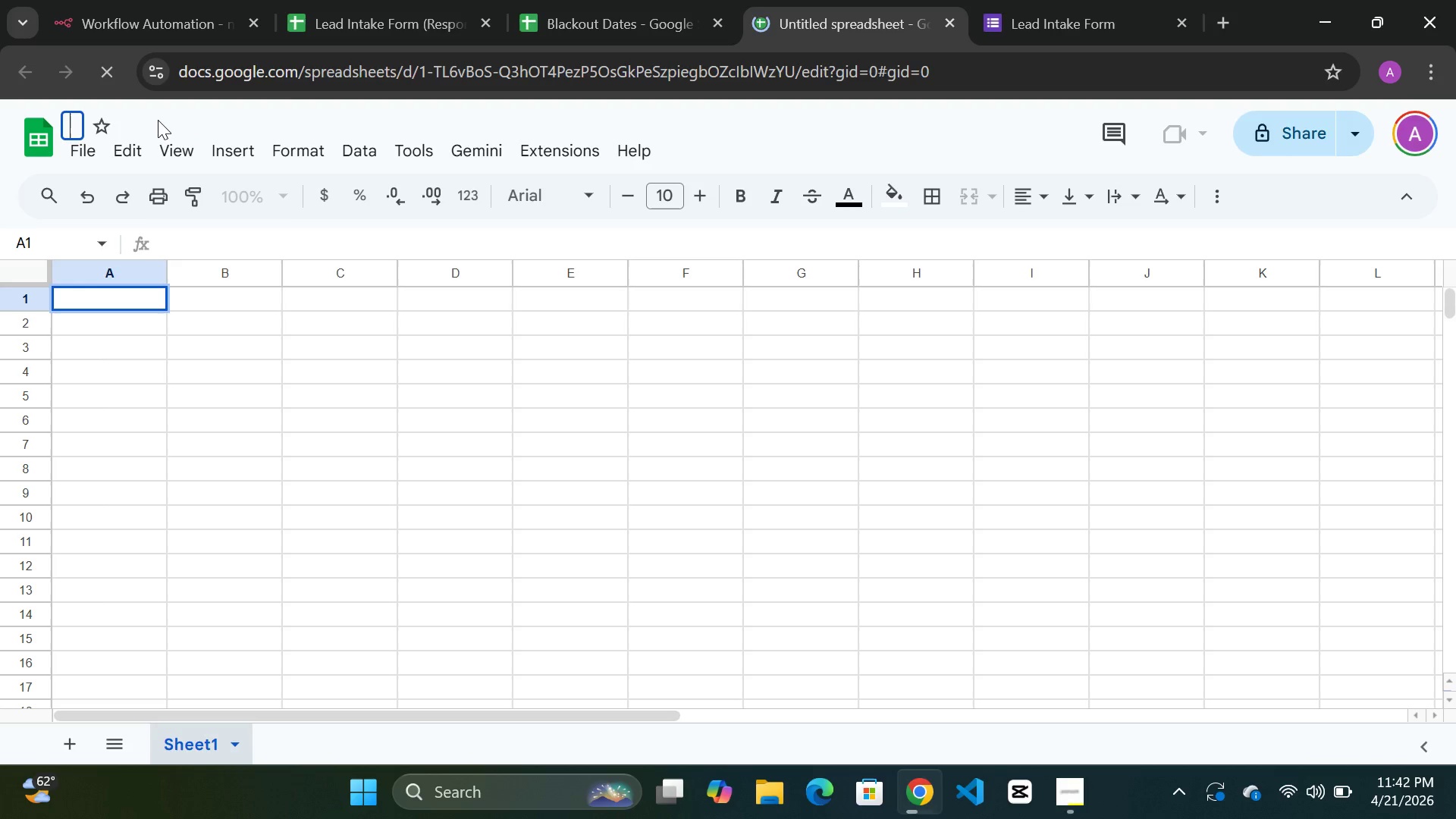 
type([Delete]Standard Leads)
 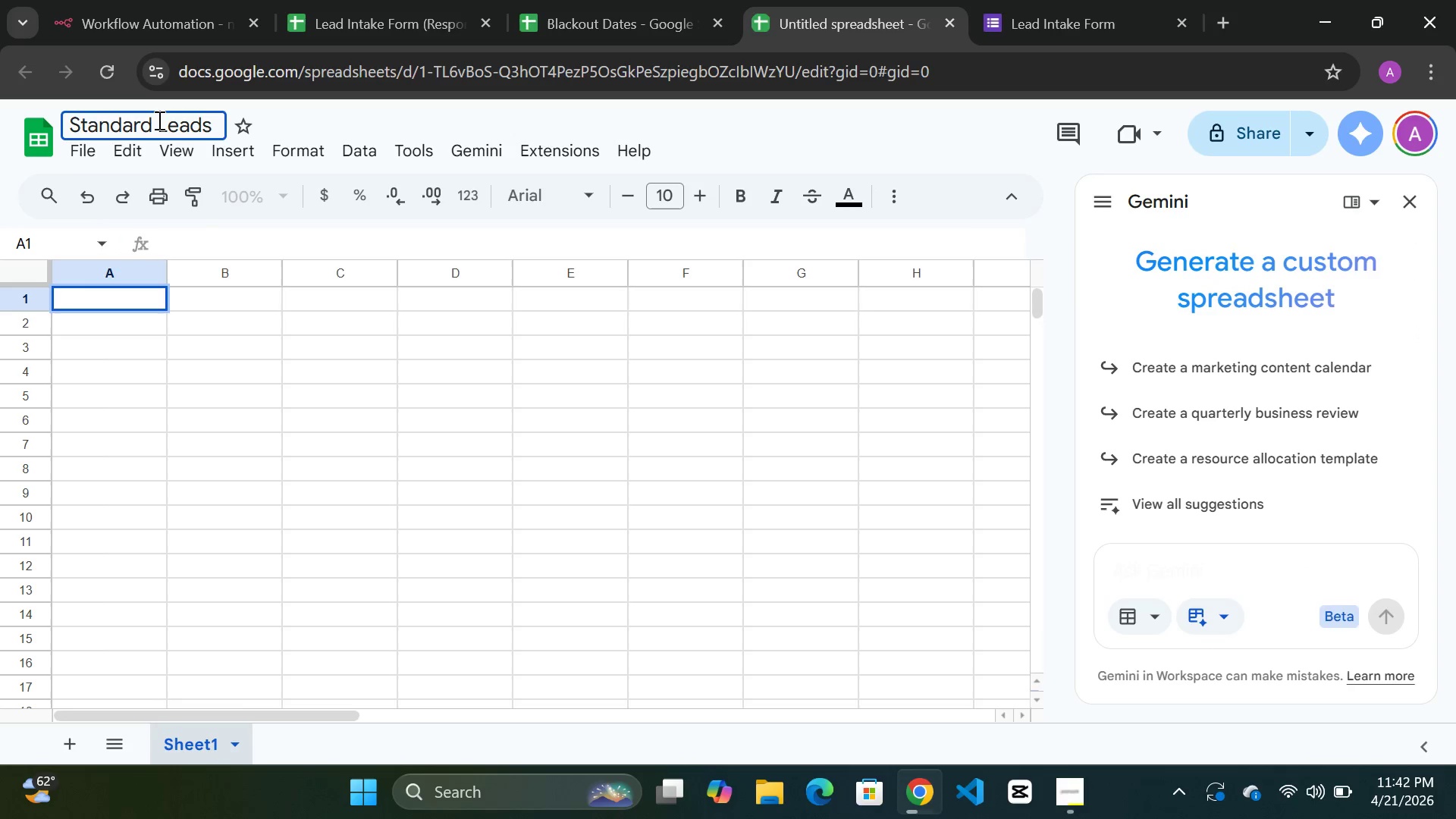 
wait(12.0)
 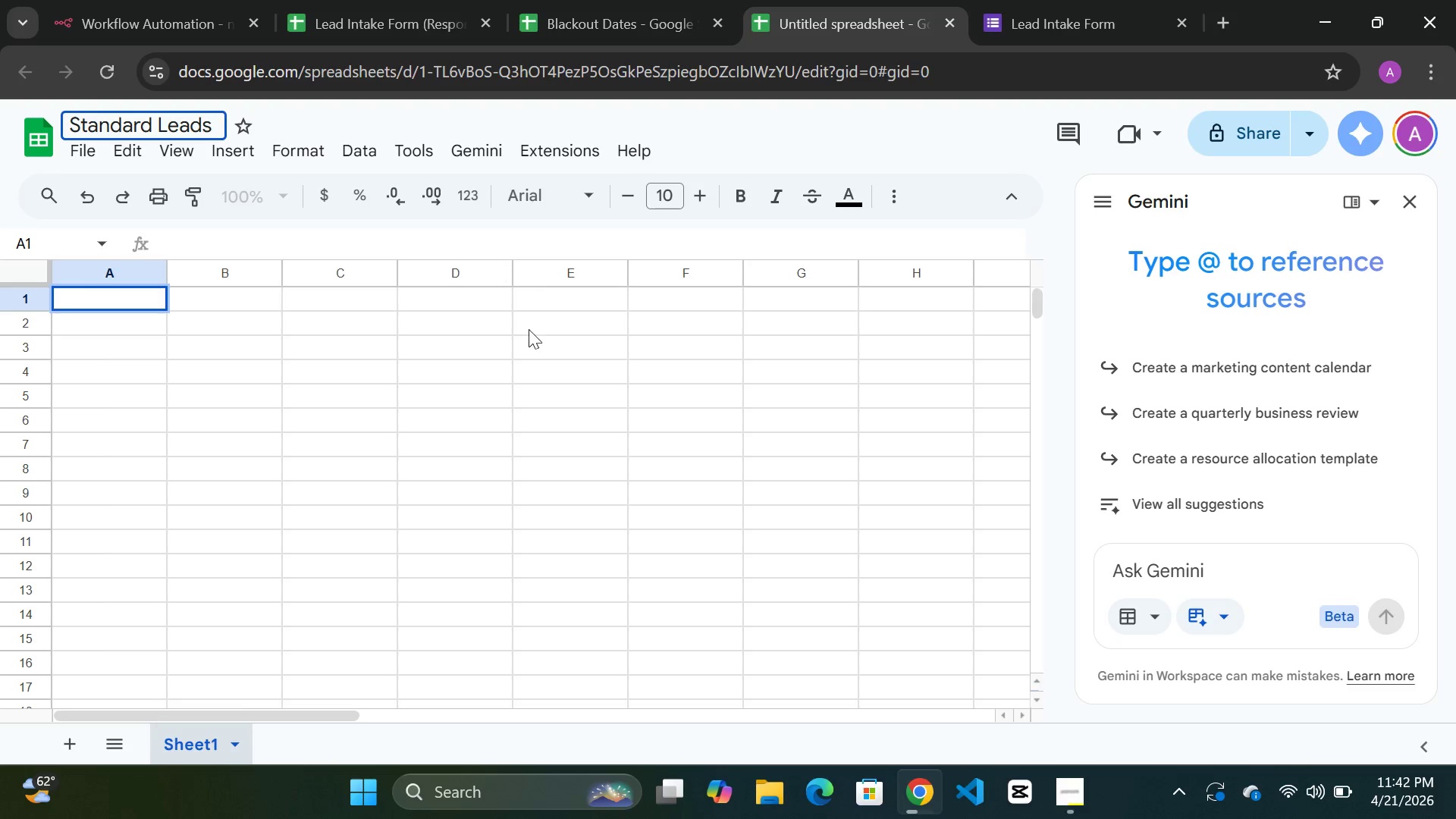 
left_click([83, 297])
 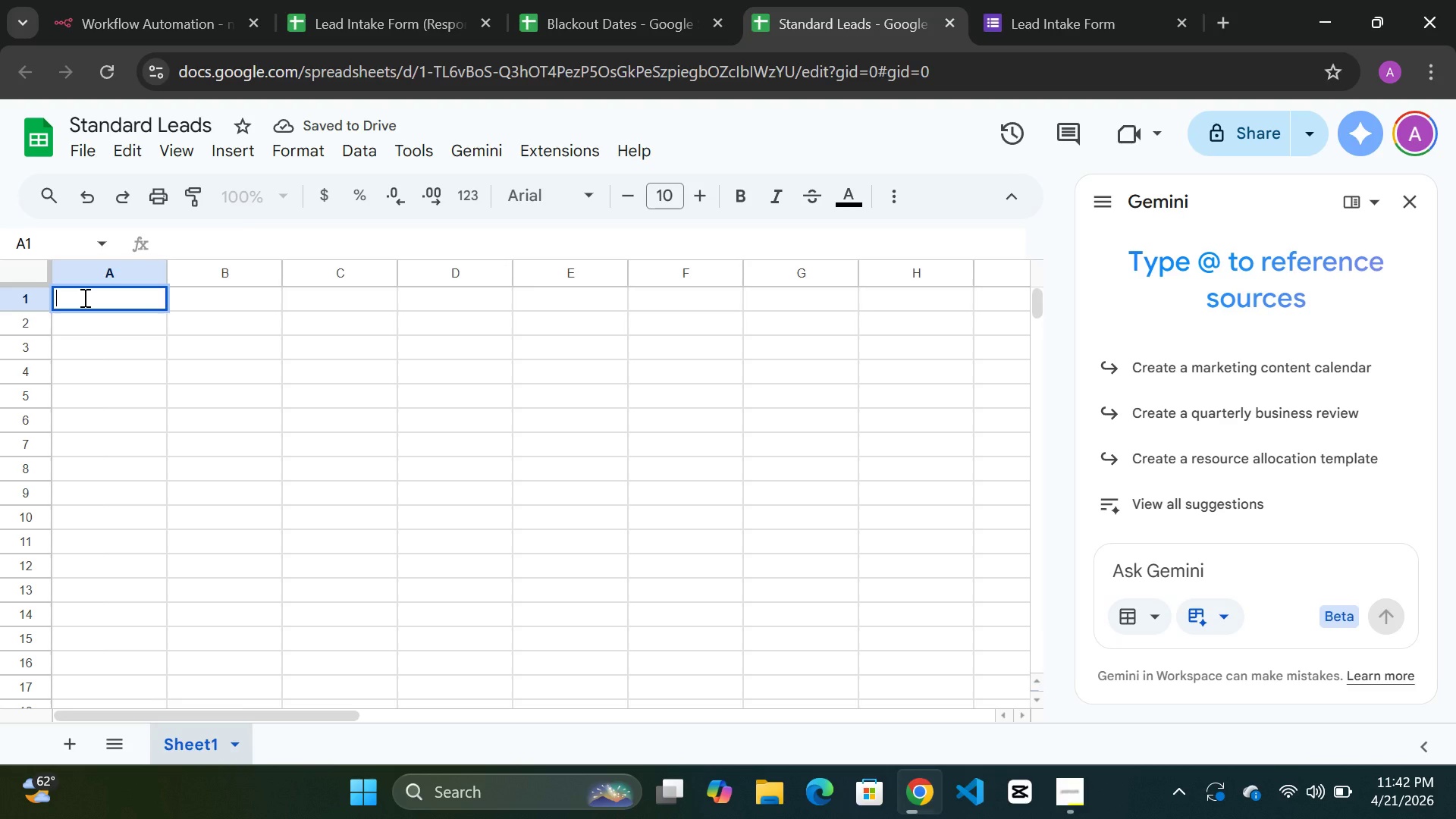 
type(Nmae)
 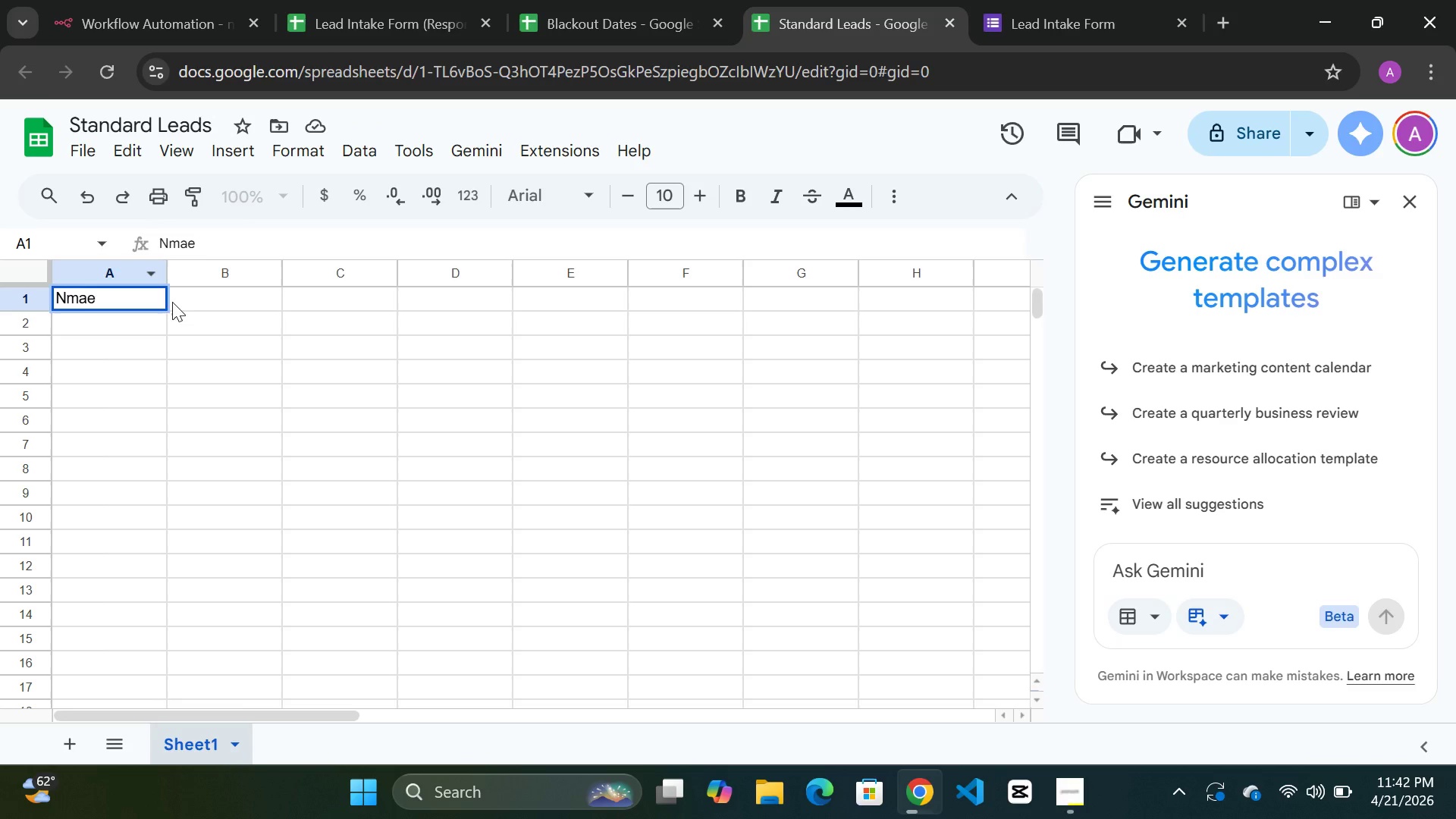 
left_click([214, 300])
 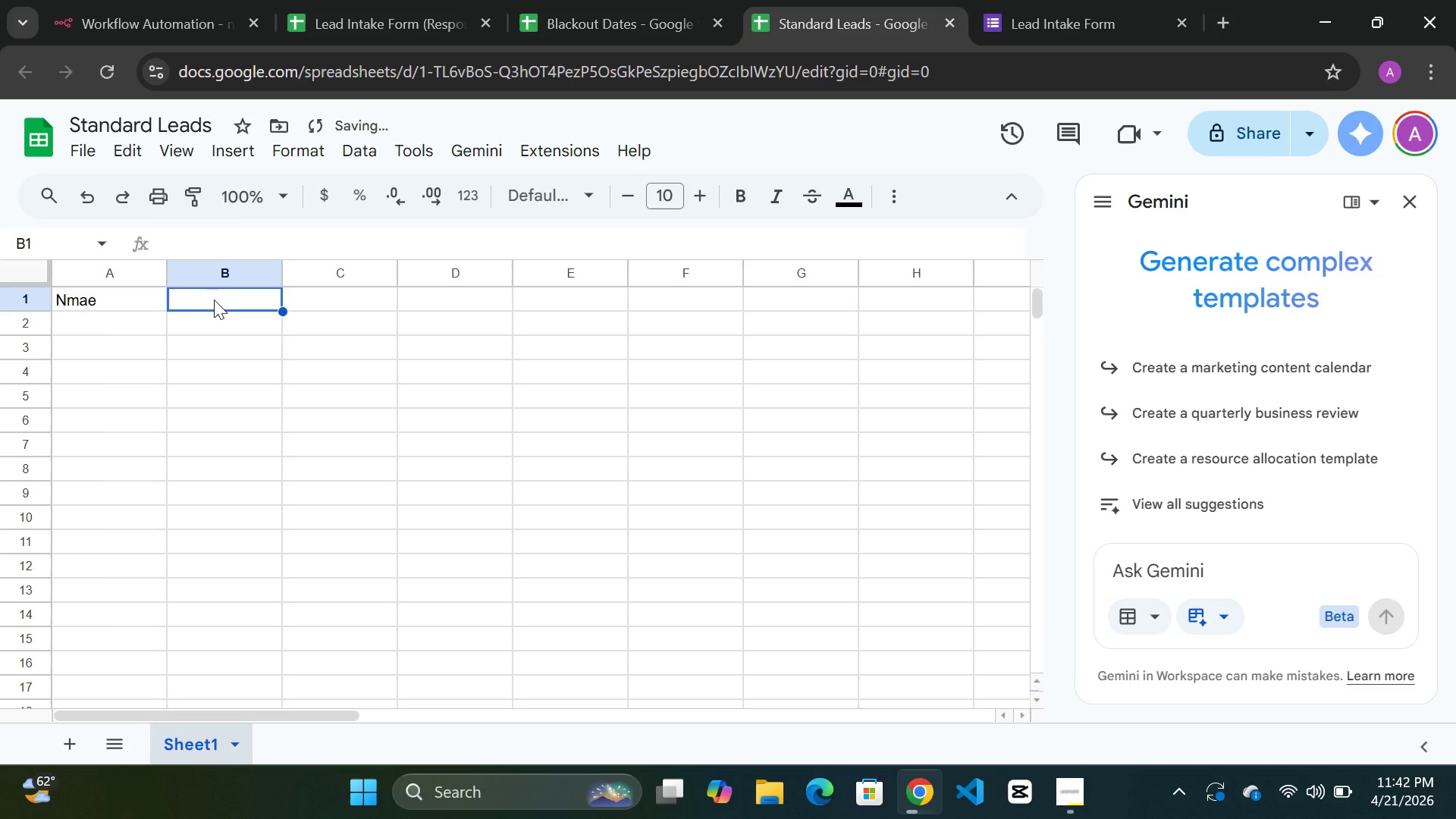 
type(Email)
 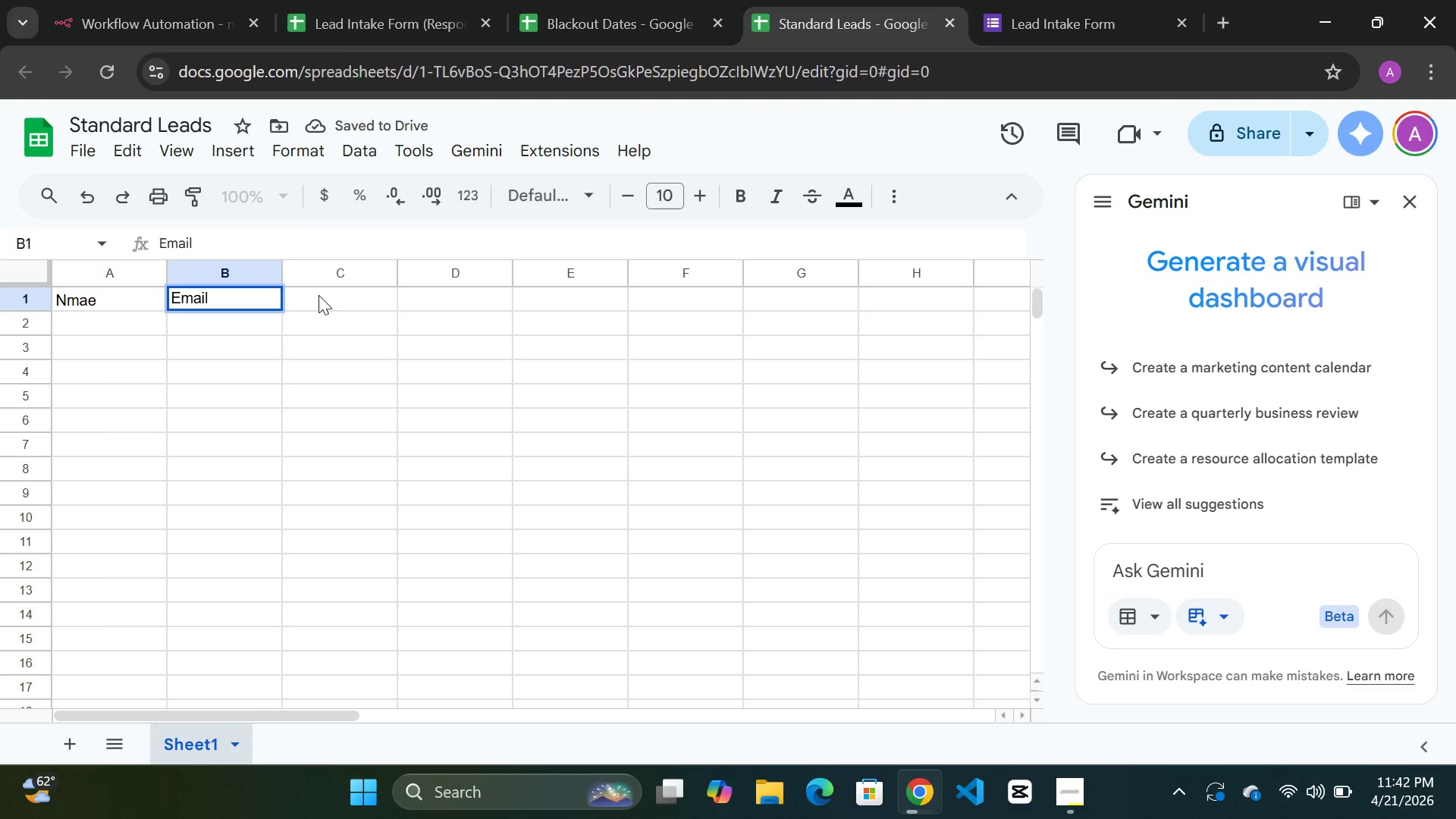 
left_click([318, 295])
 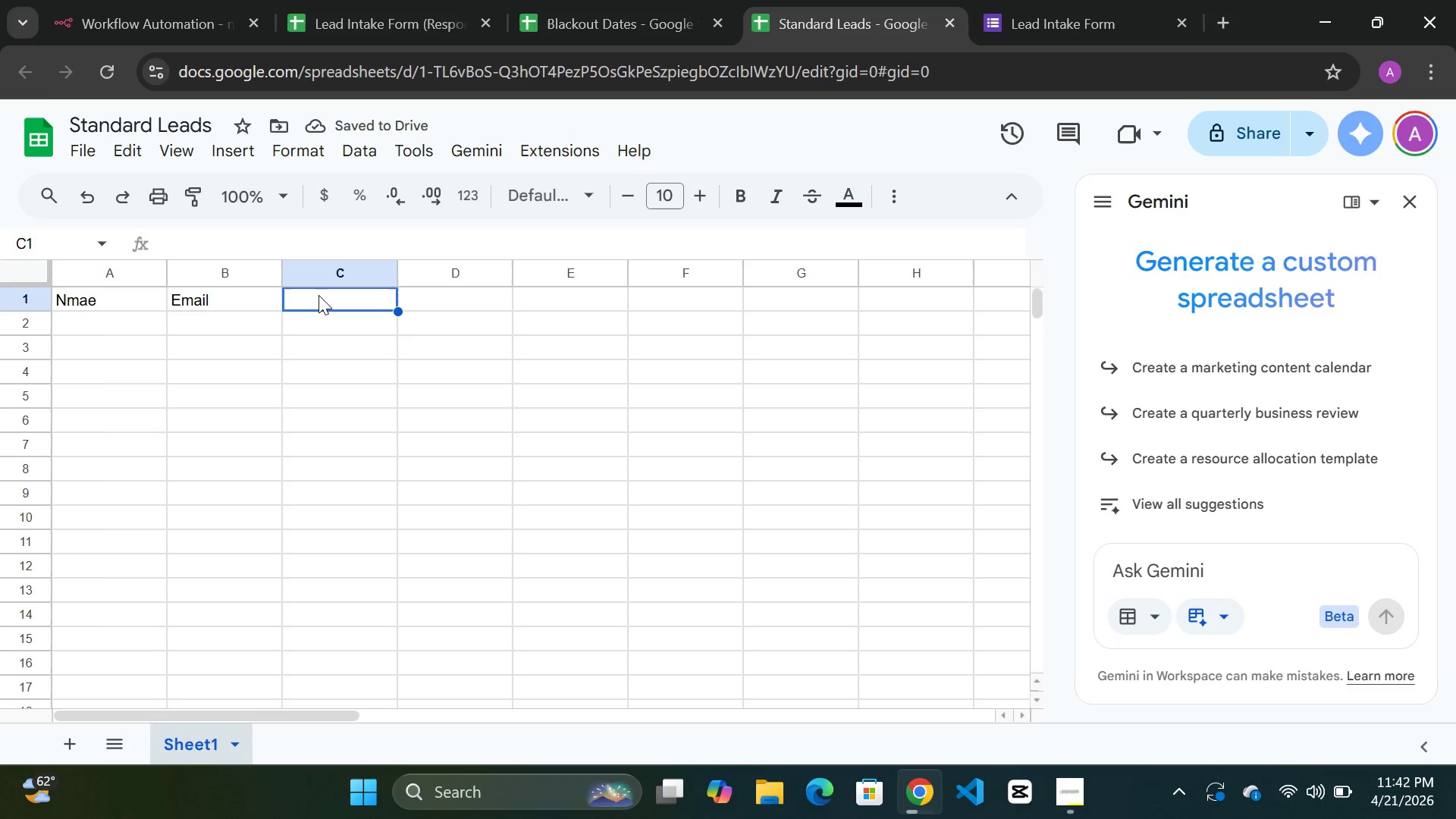 
type(Breed)
 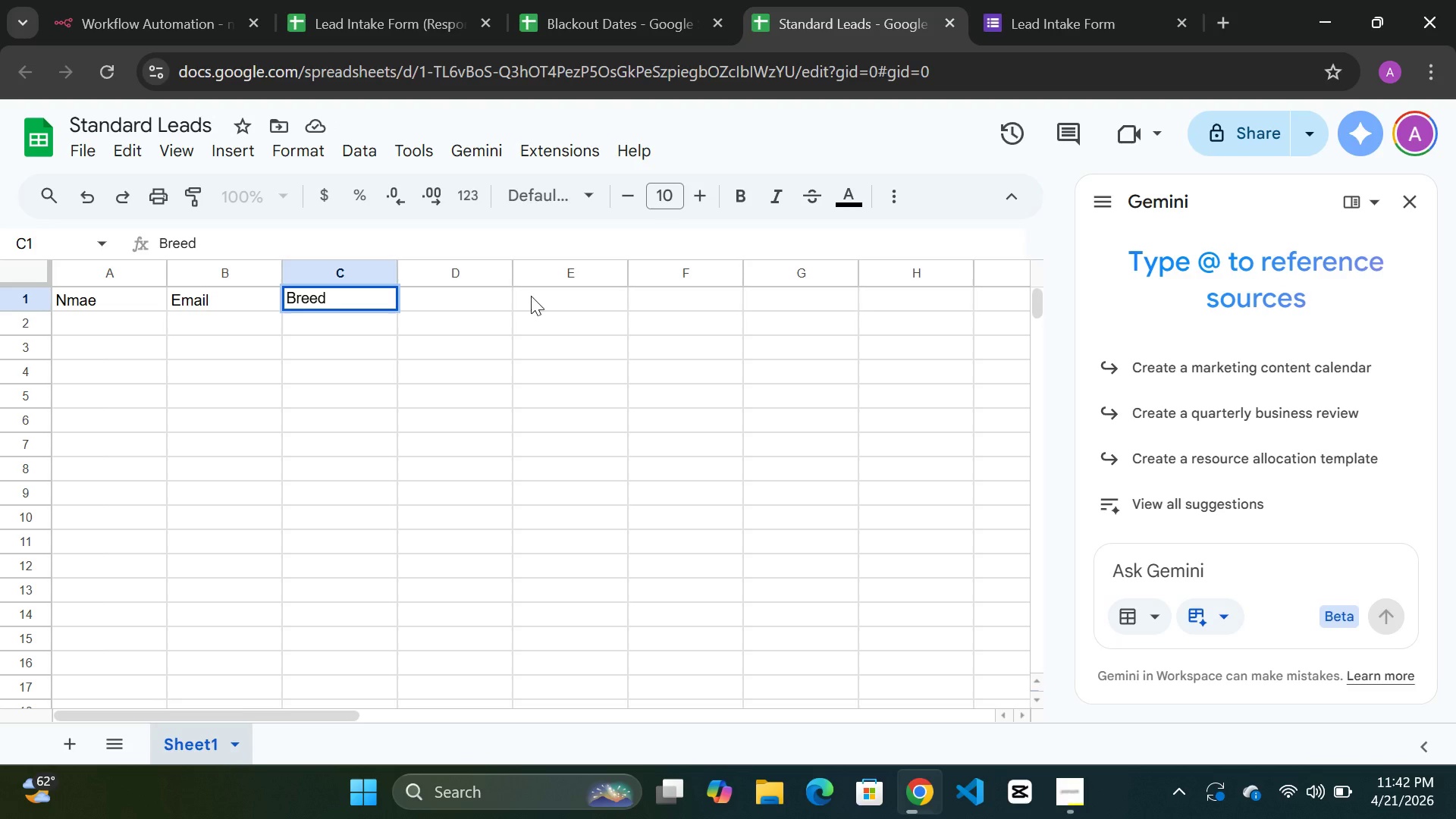 
left_click([466, 296])
 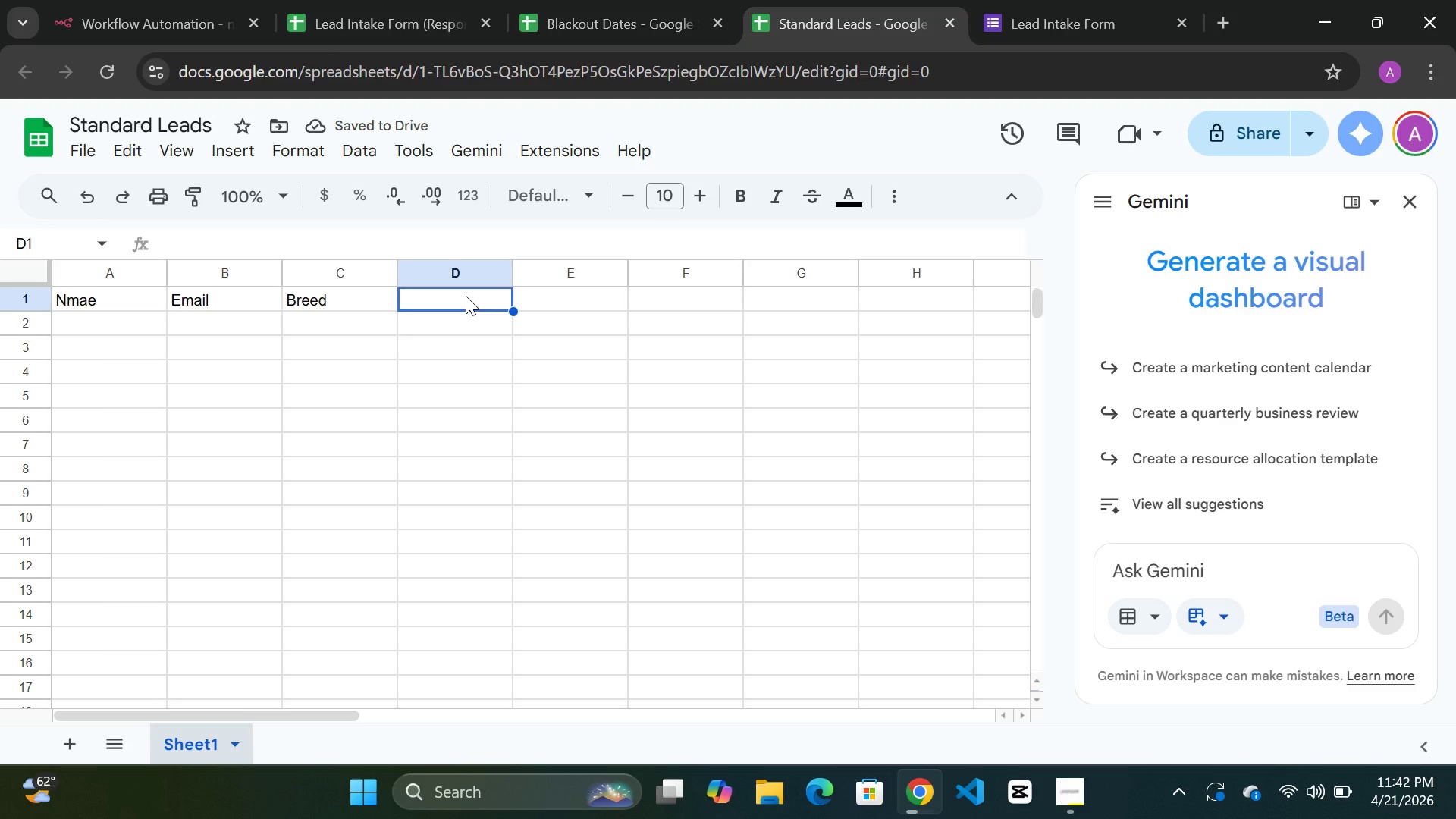 
type(Service)
 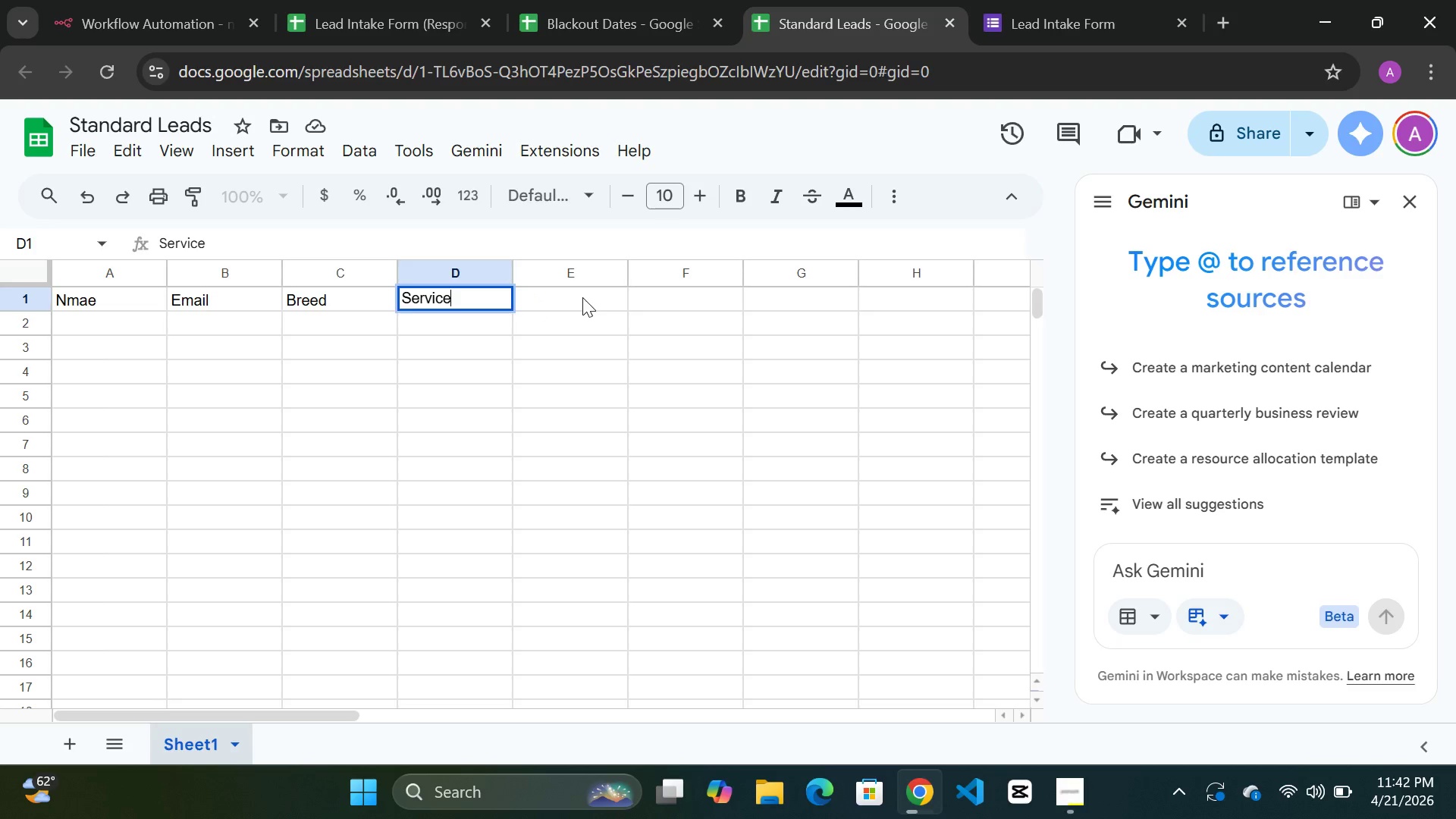 
left_click([590, 297])
 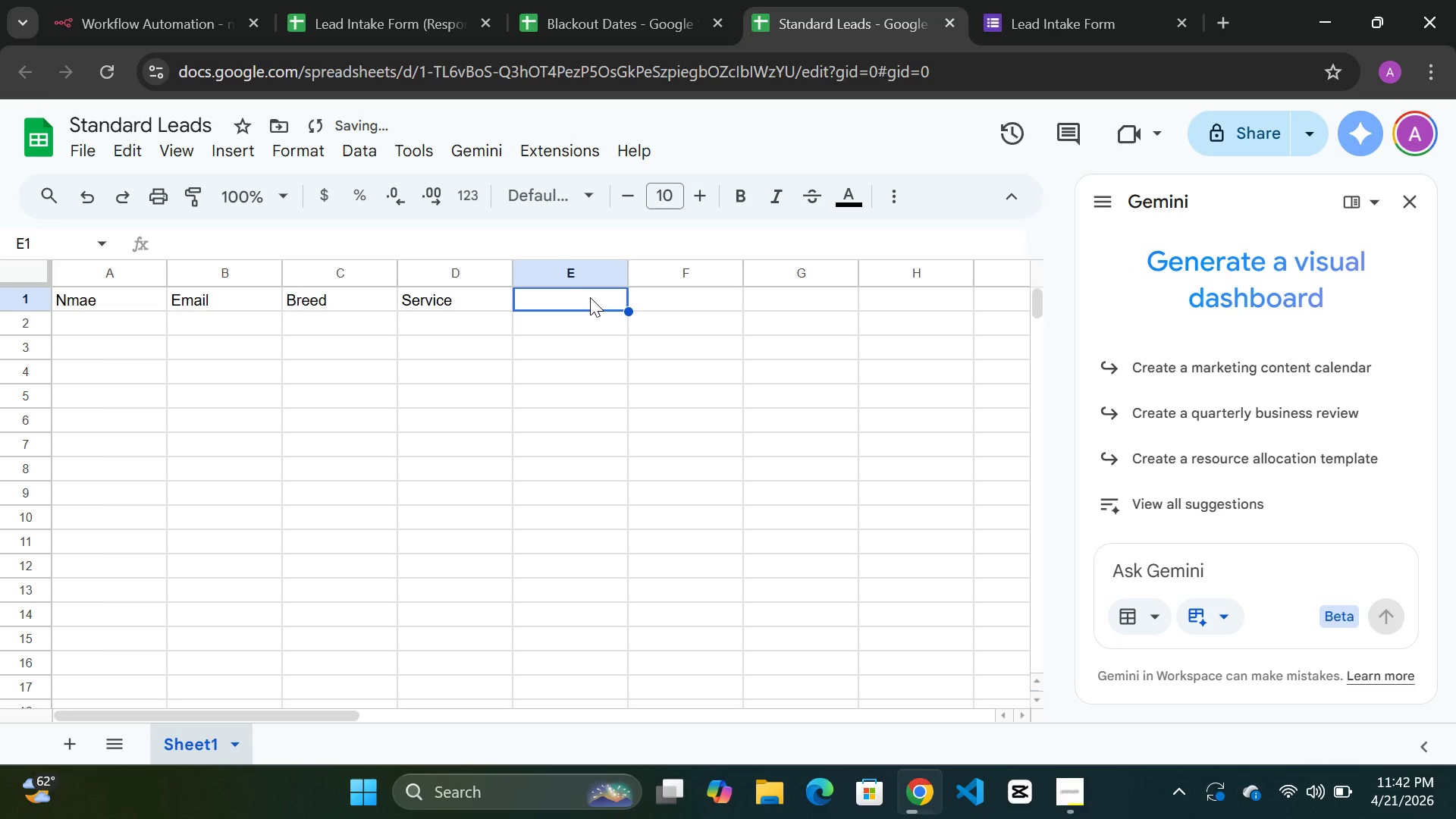 
type(Date)
 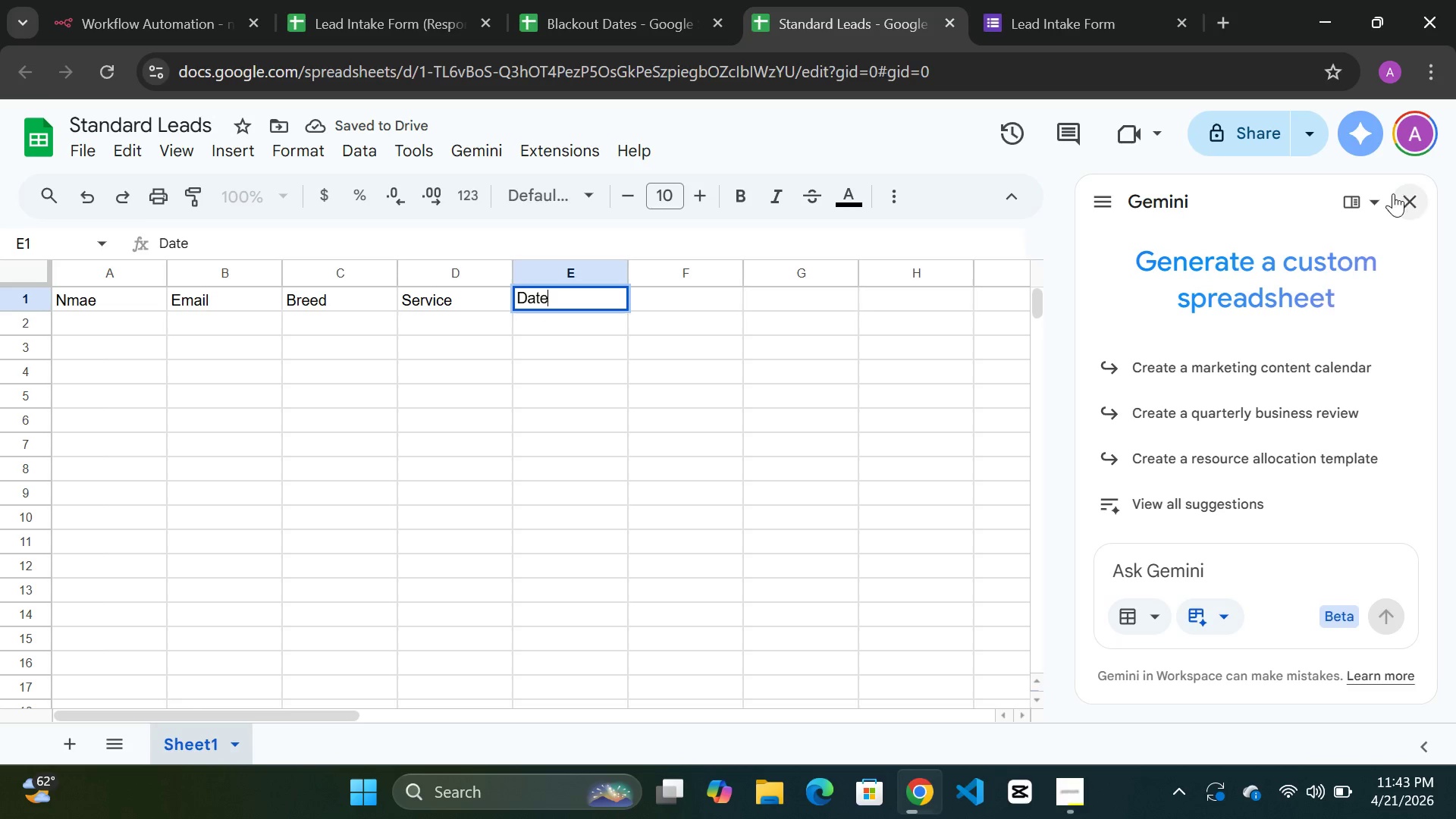 
left_click([1403, 201])
 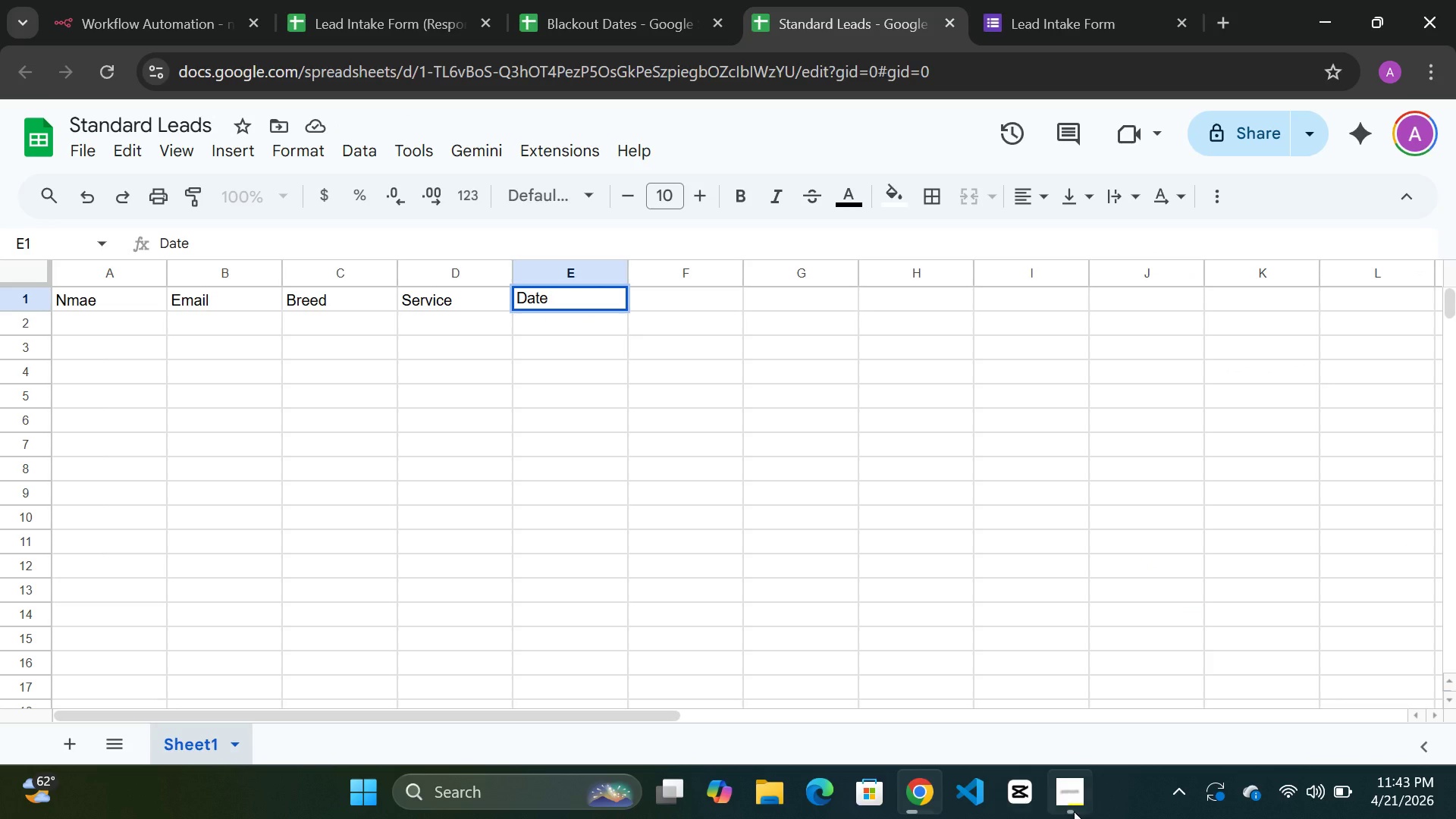 
left_click([1073, 808])